 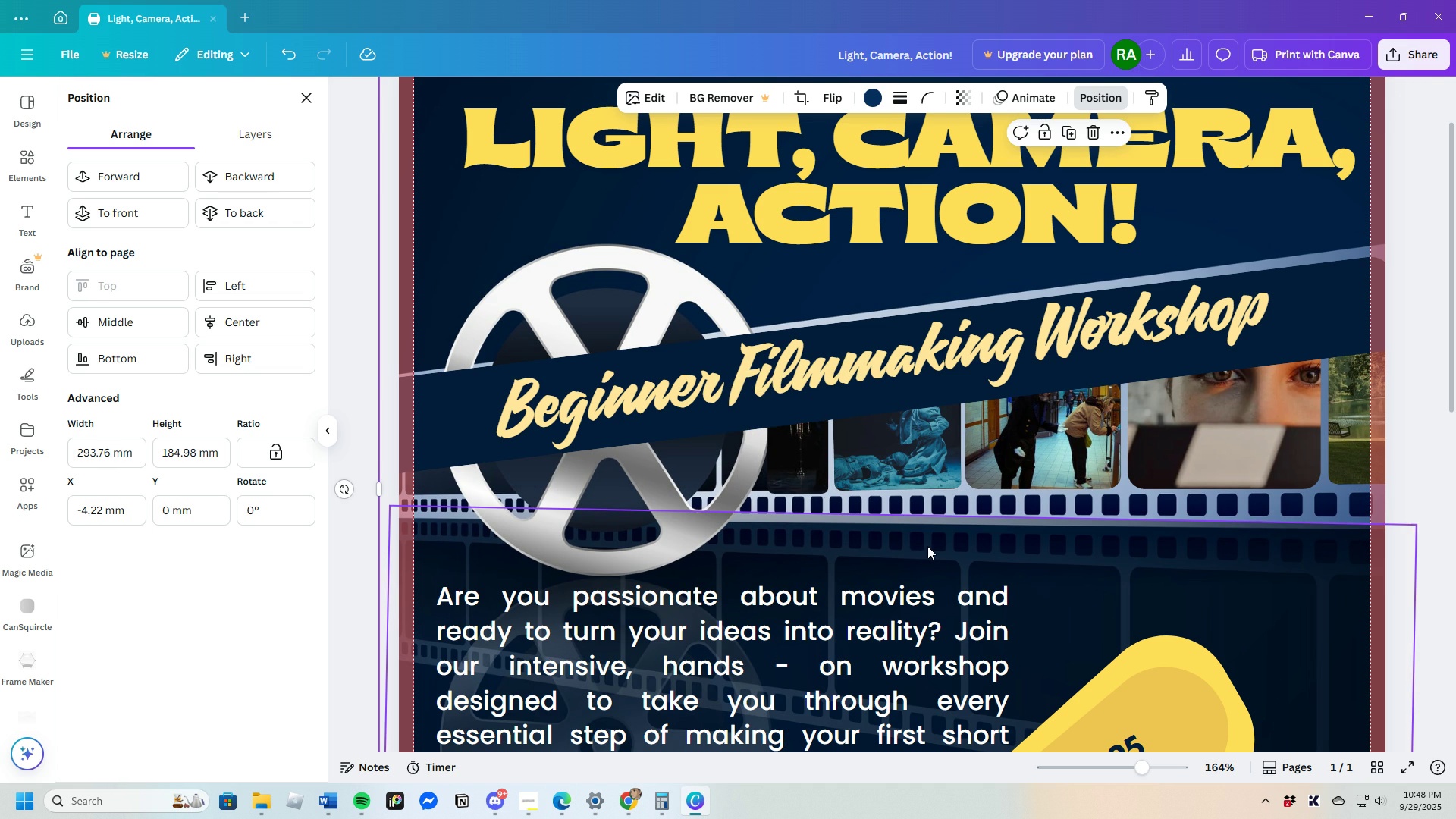 
left_click([802, 457])
 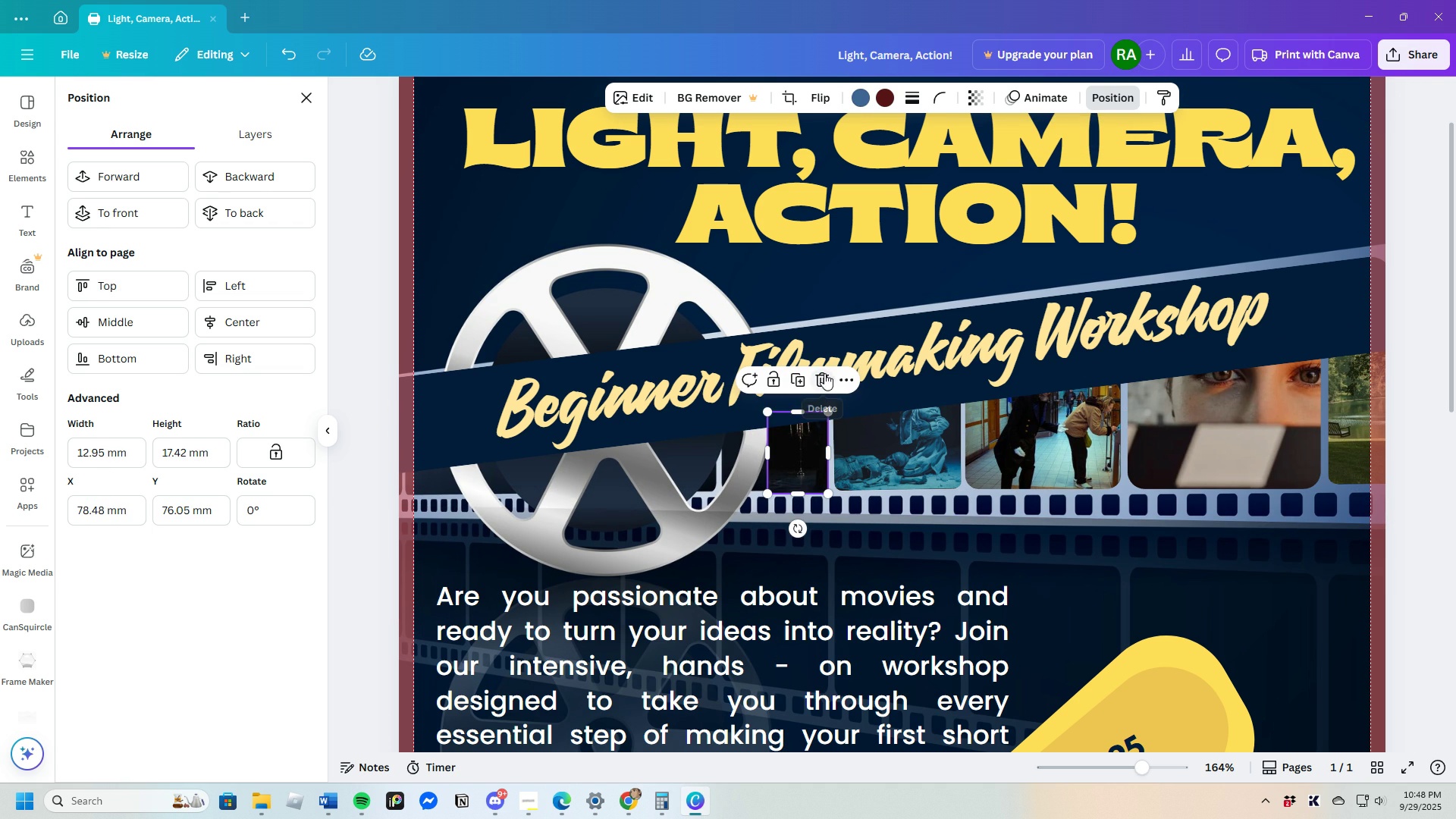 
left_click([823, 373])
 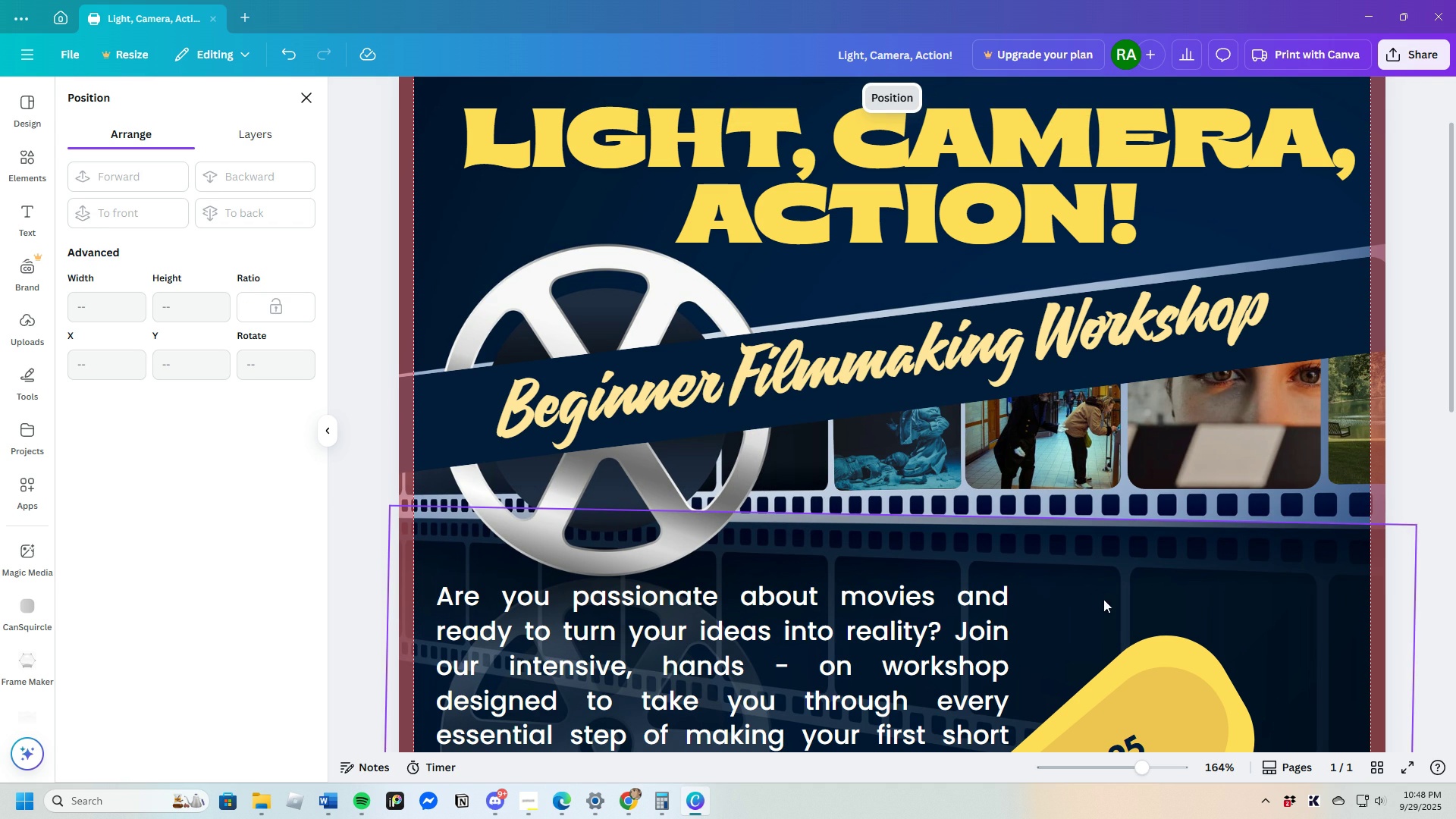 
scroll: coordinate [1096, 588], scroll_direction: down, amount: 2.0
 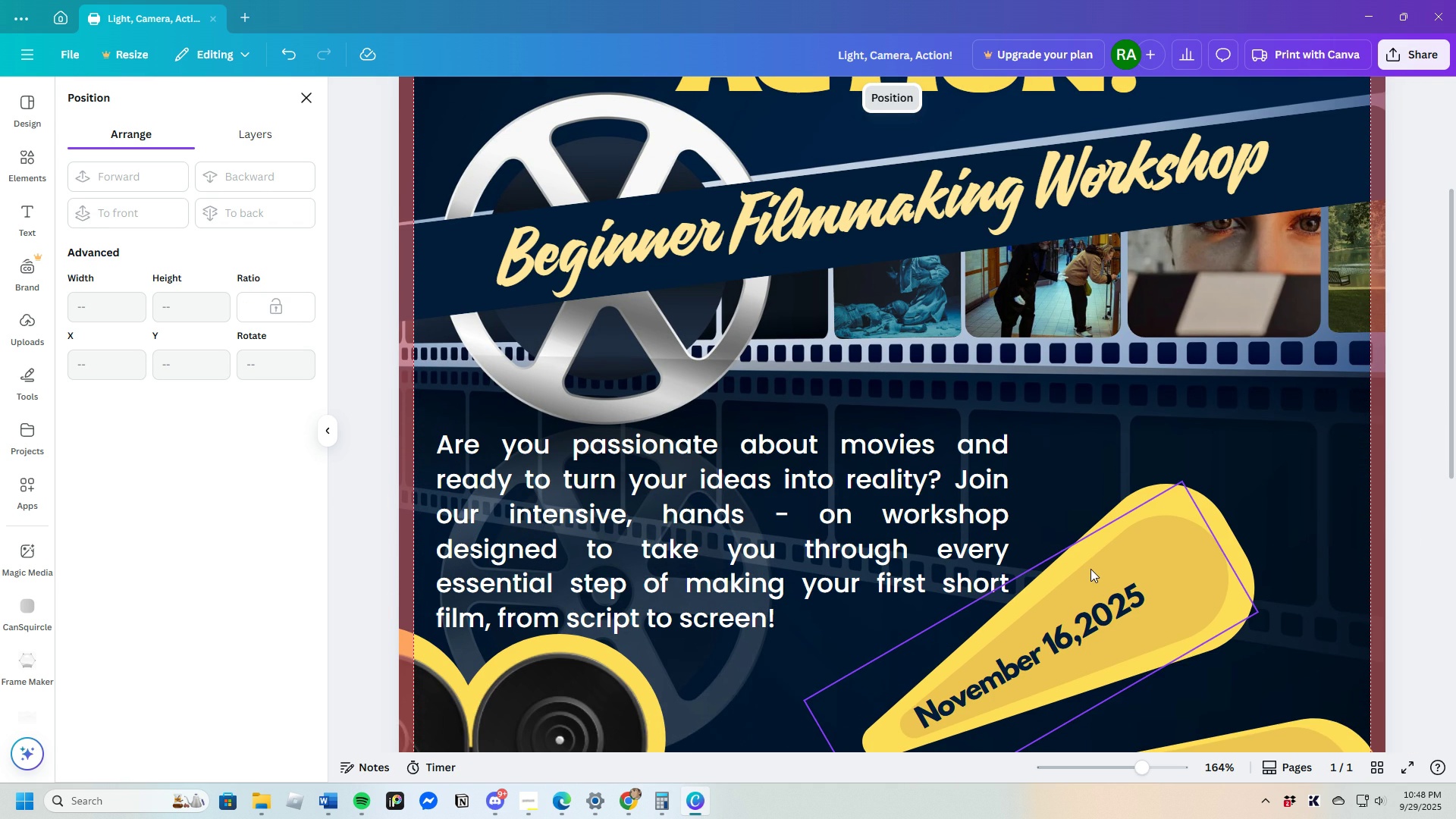 
scroll: coordinate [1081, 572], scroll_direction: up, amount: 1.0
 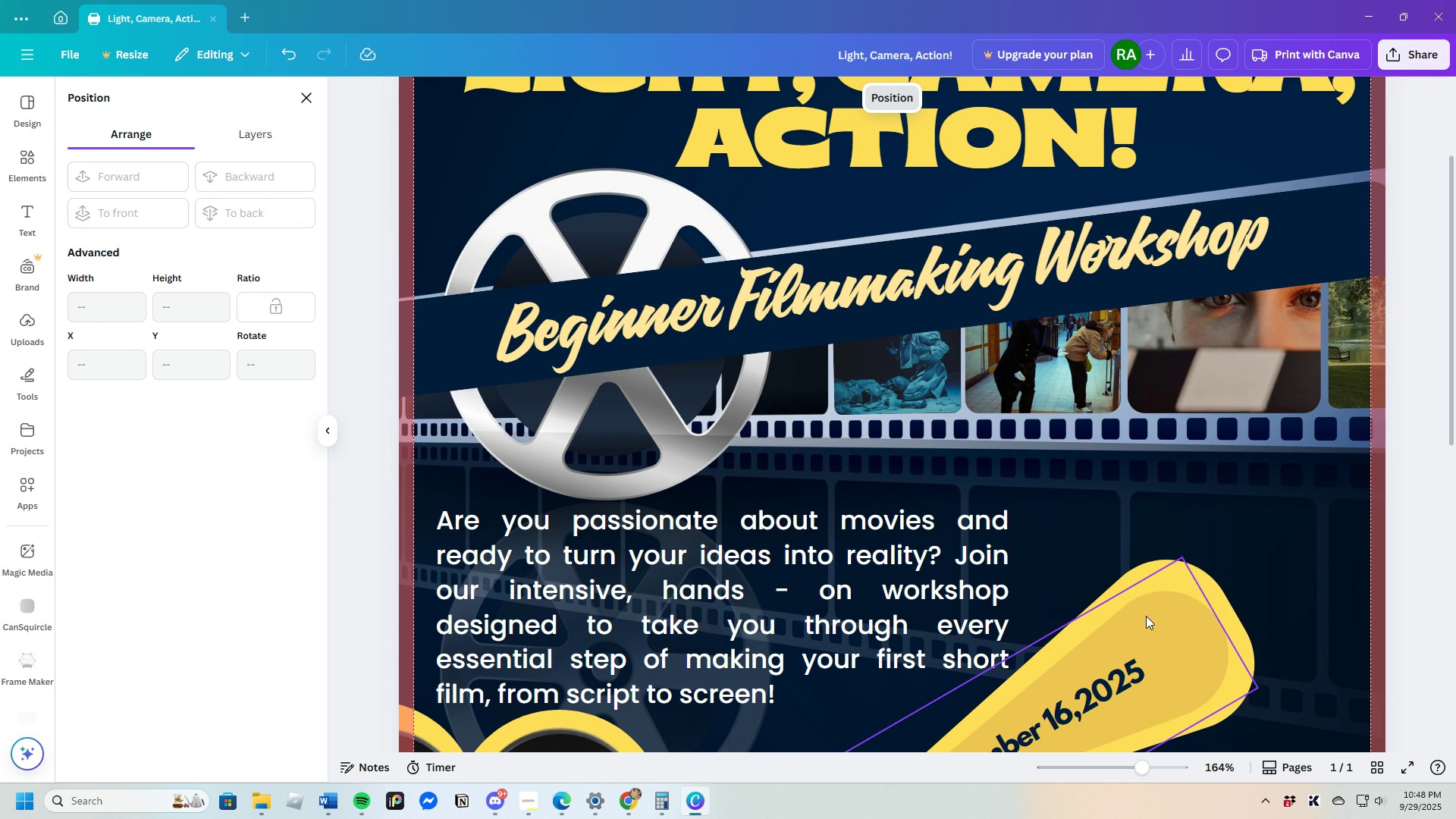 
left_click([1271, 364])